 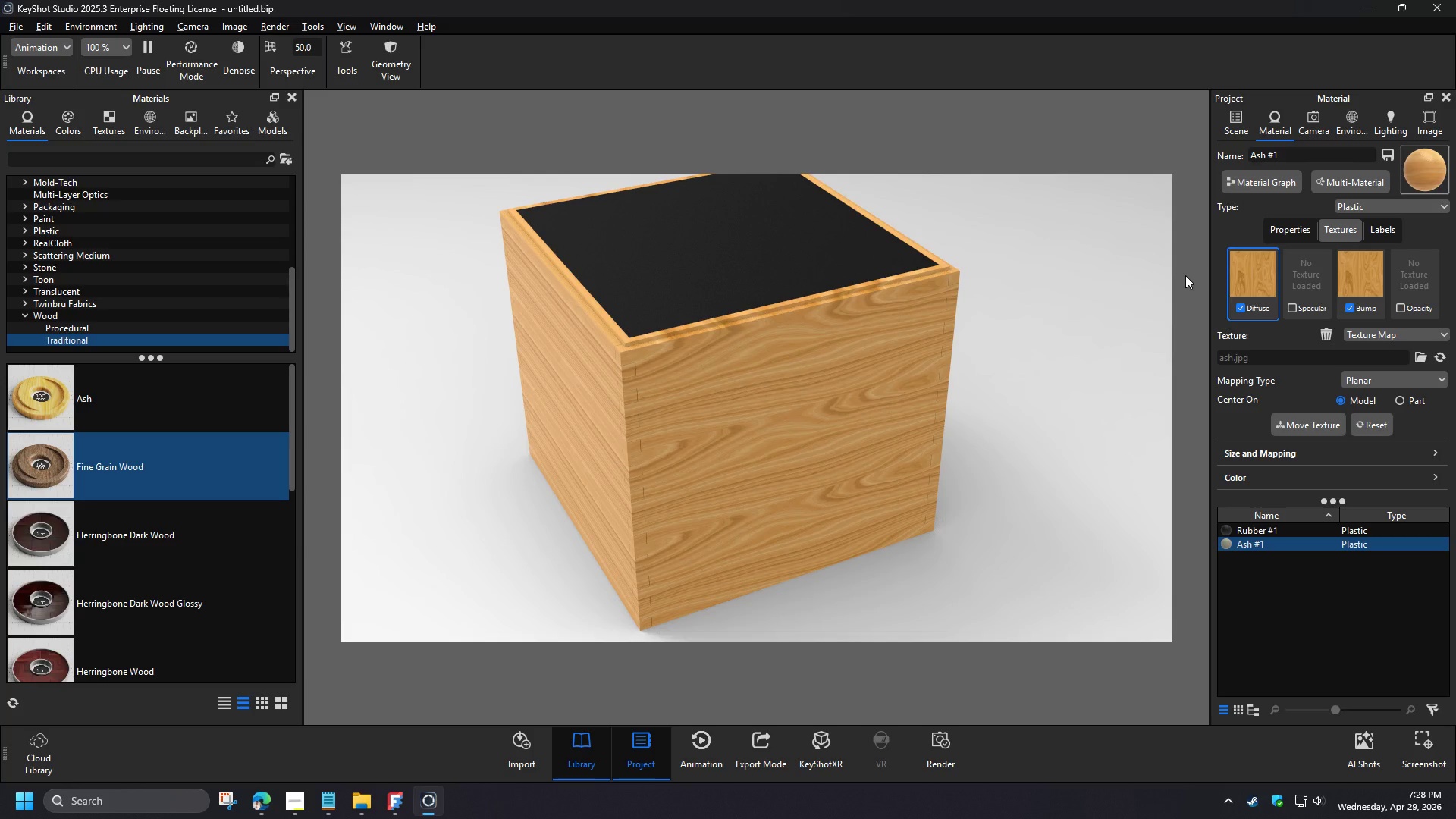 
left_click([1439, 126])
 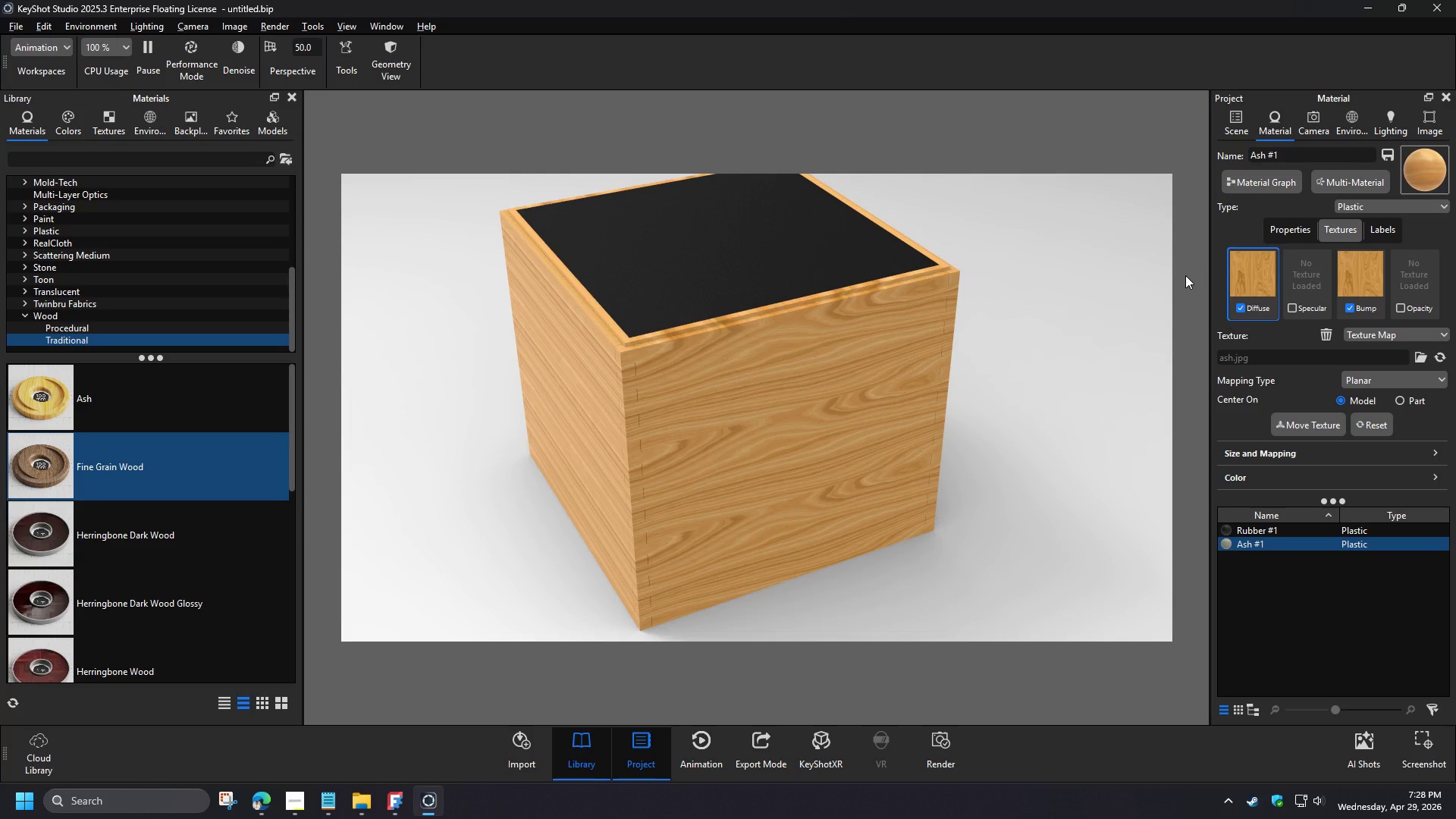 
left_click([1418, 167])
 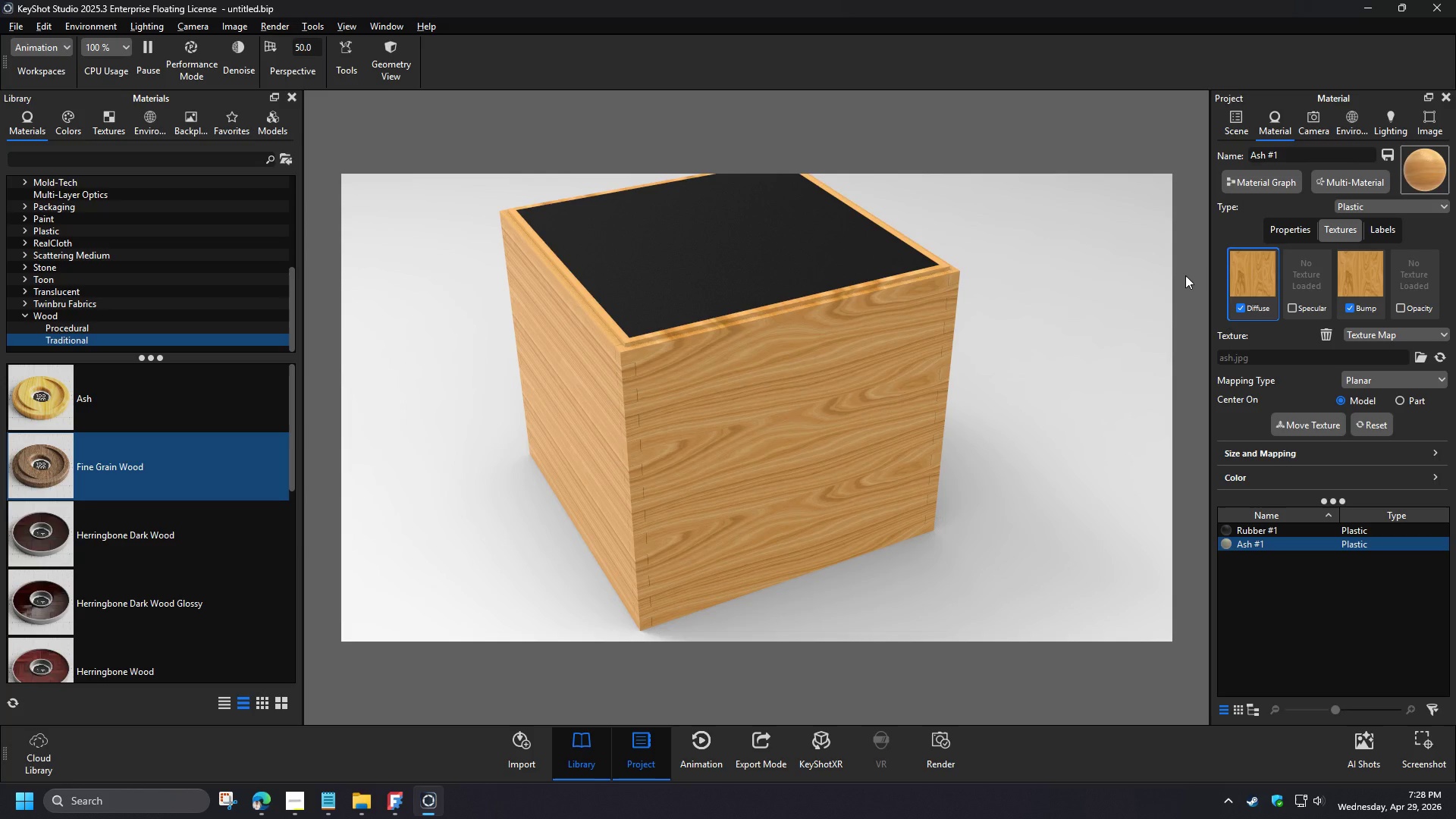 
left_click([1406, 184])
 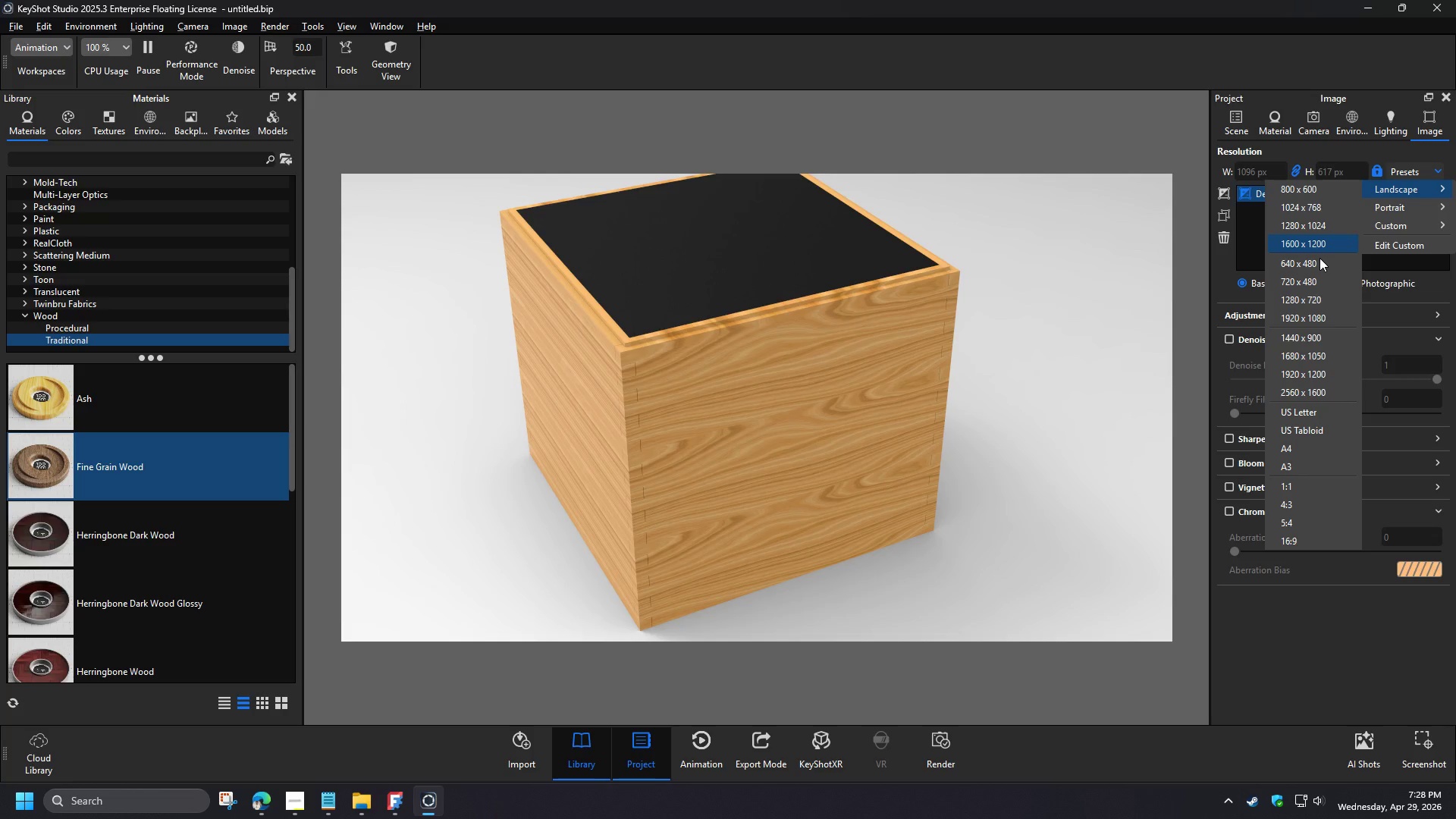 
left_click([1301, 322])
 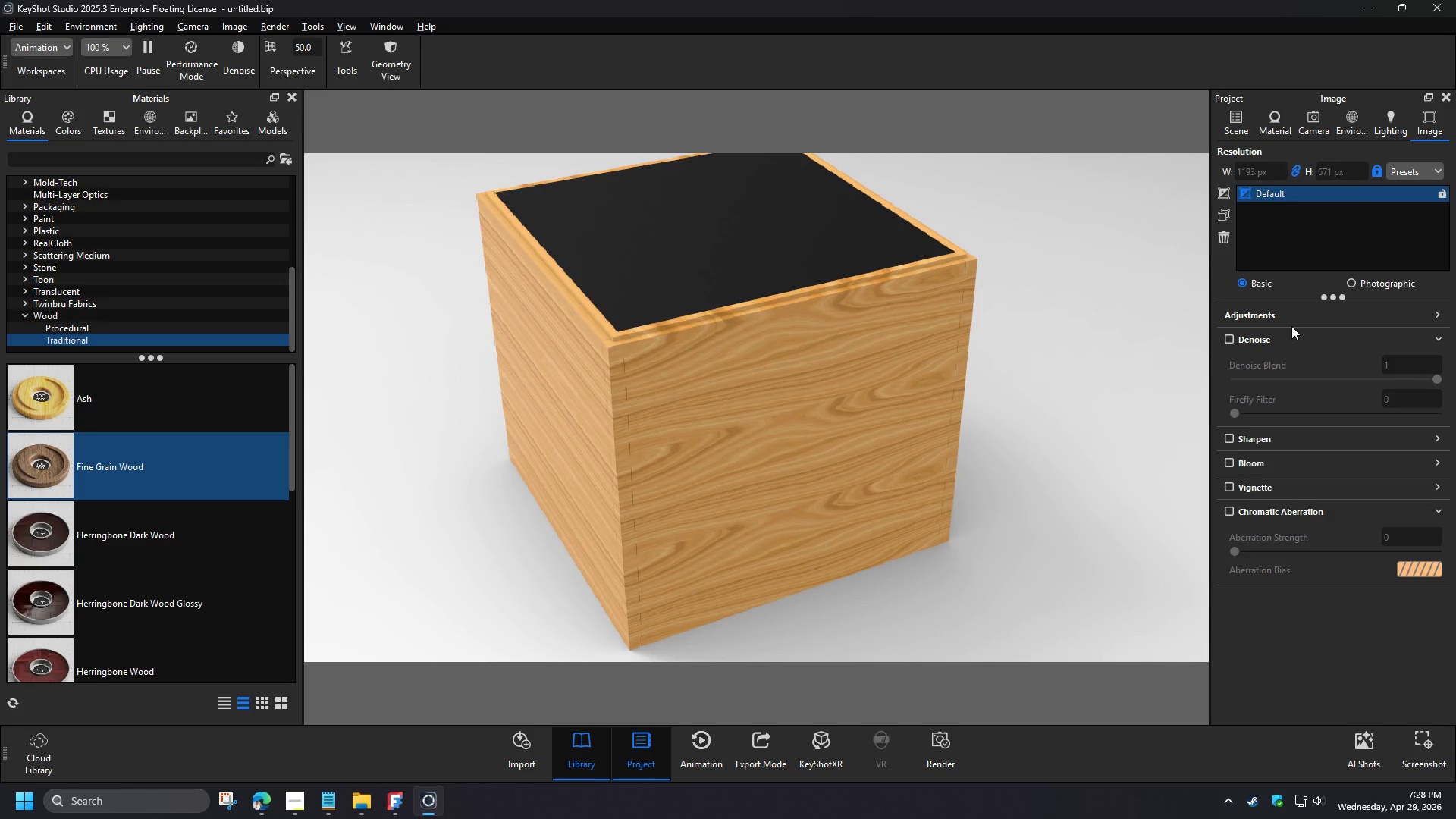 
left_click([302, 814])